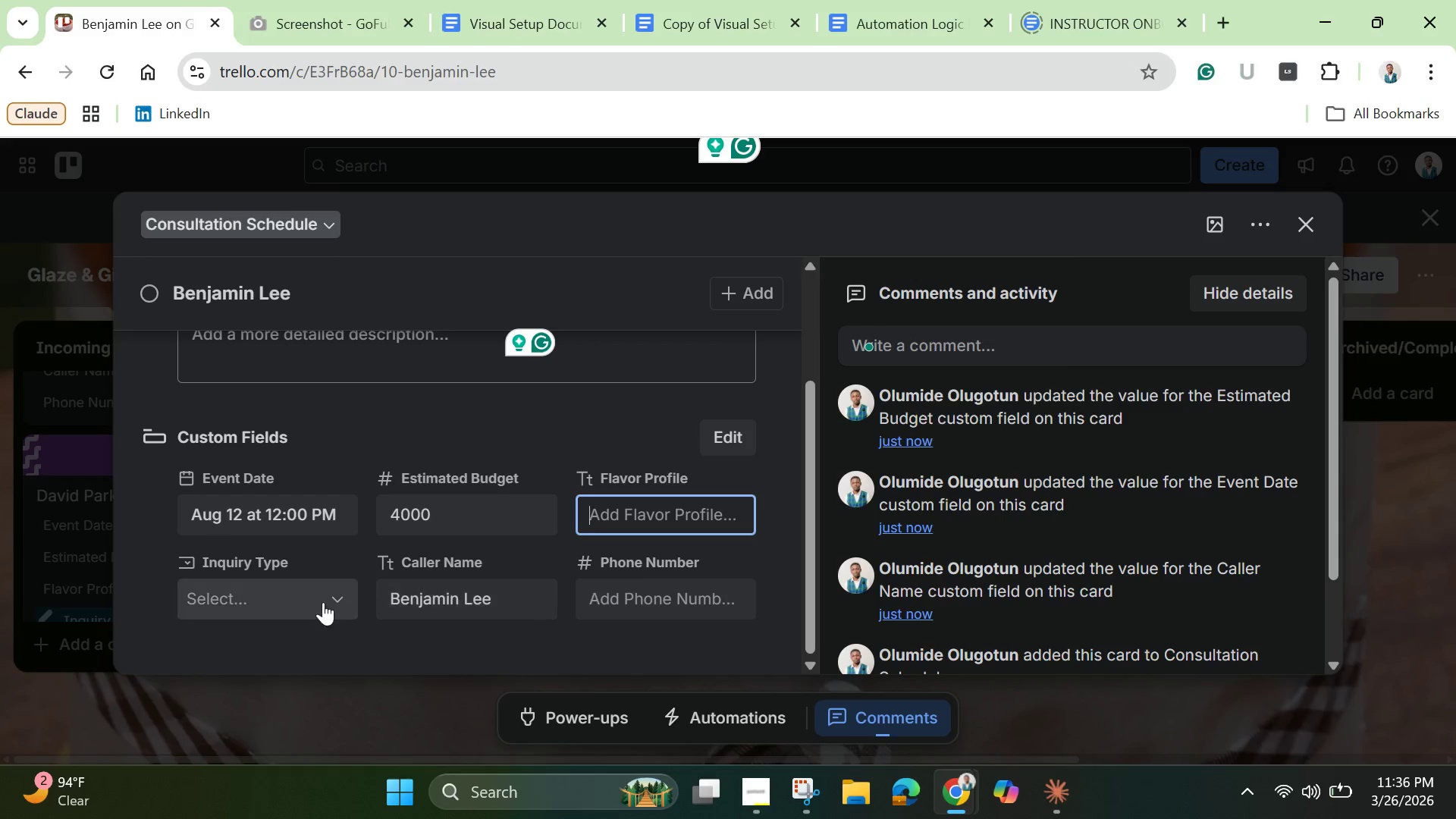 
left_click([322, 599])
 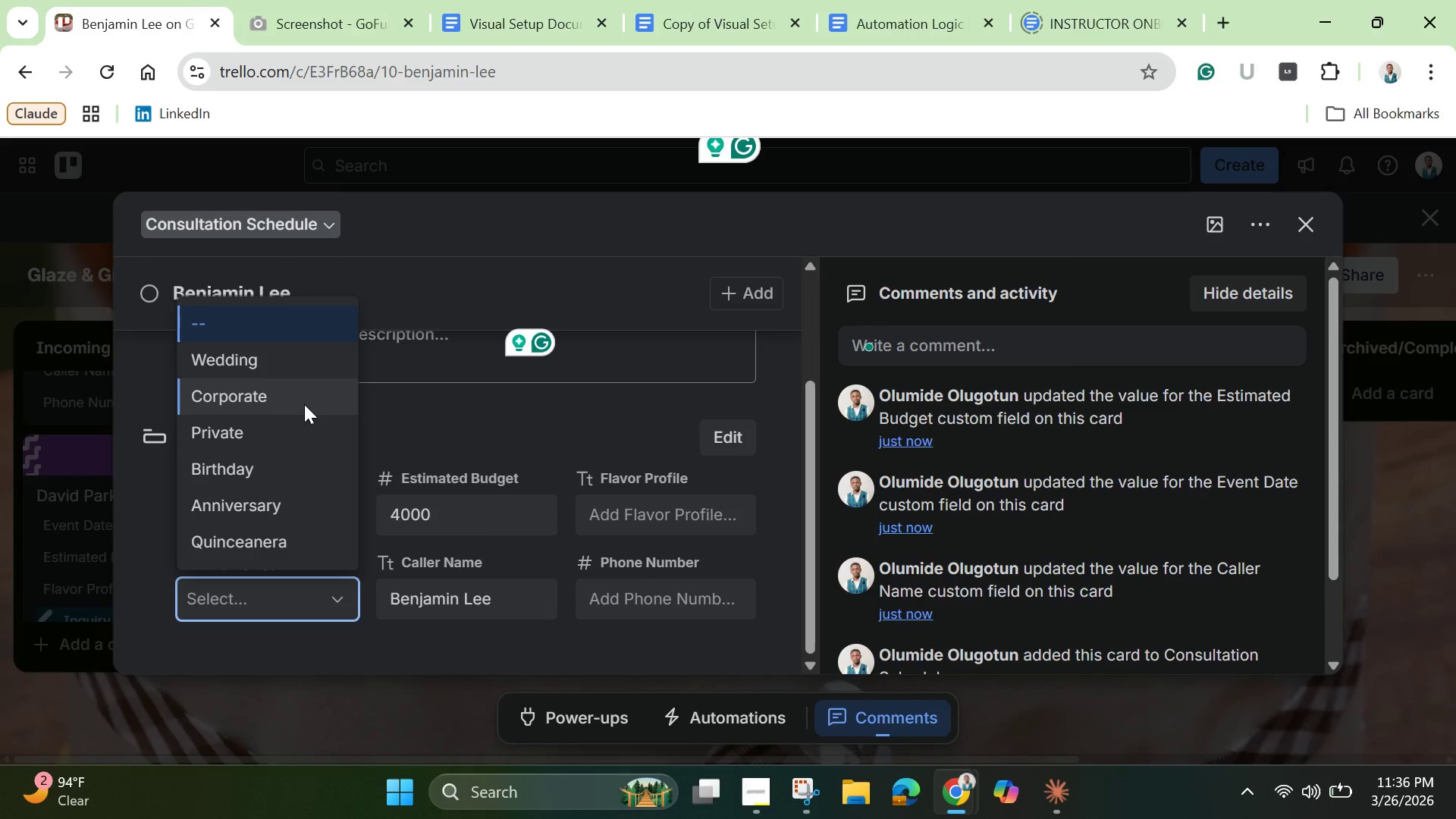 
left_click([303, 401])
 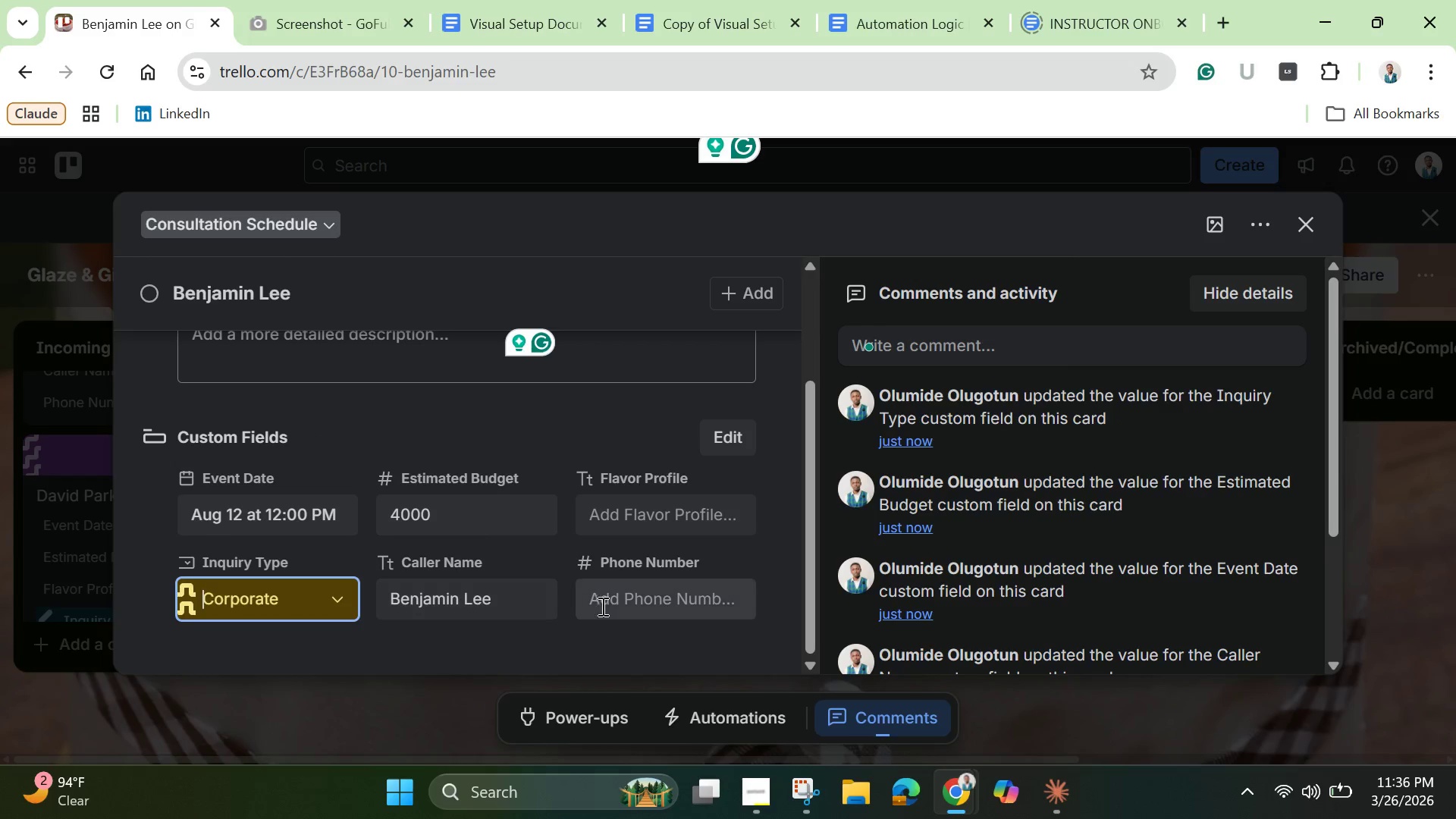 
left_click([610, 601])
 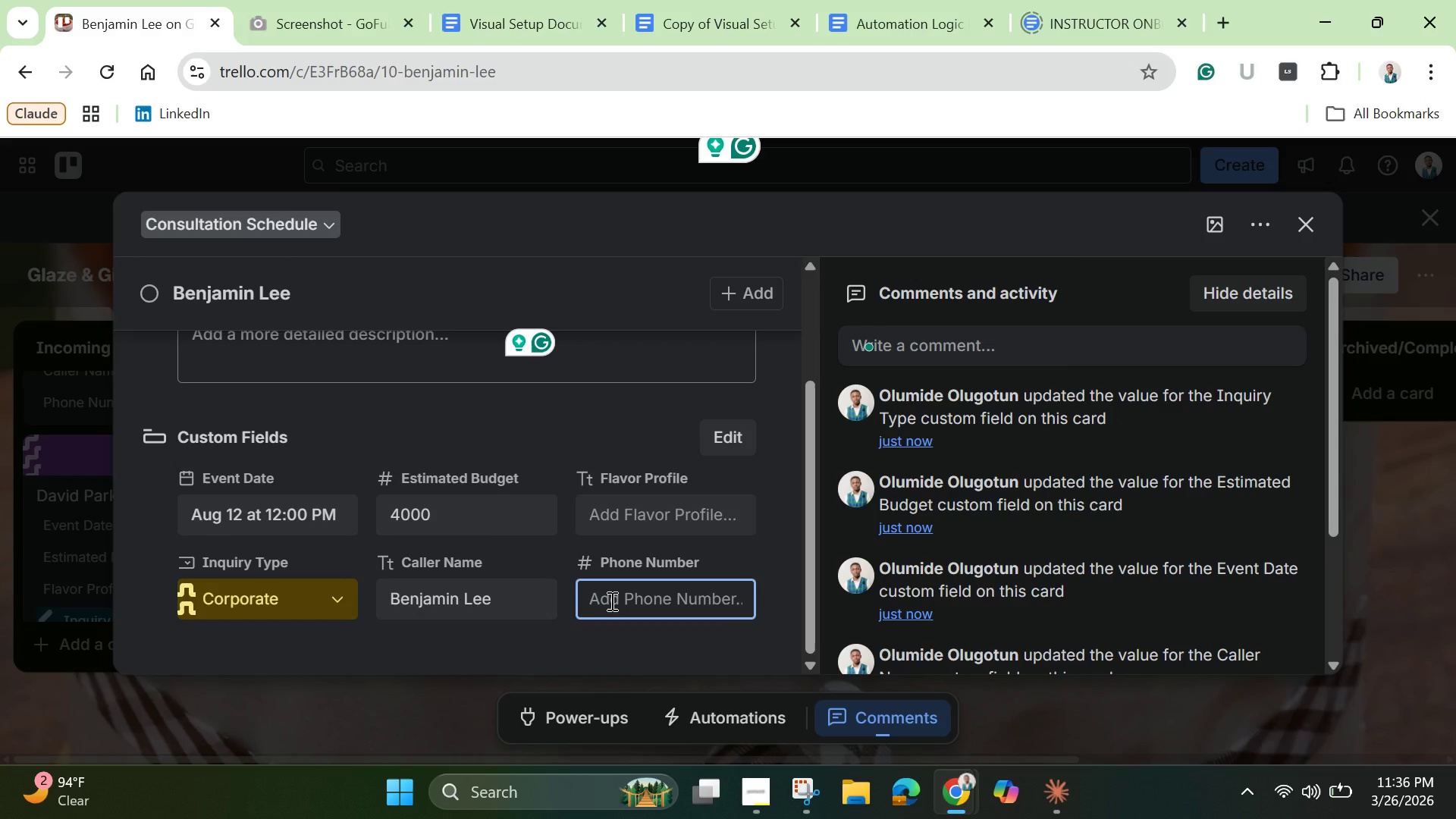 
type(5550680)
 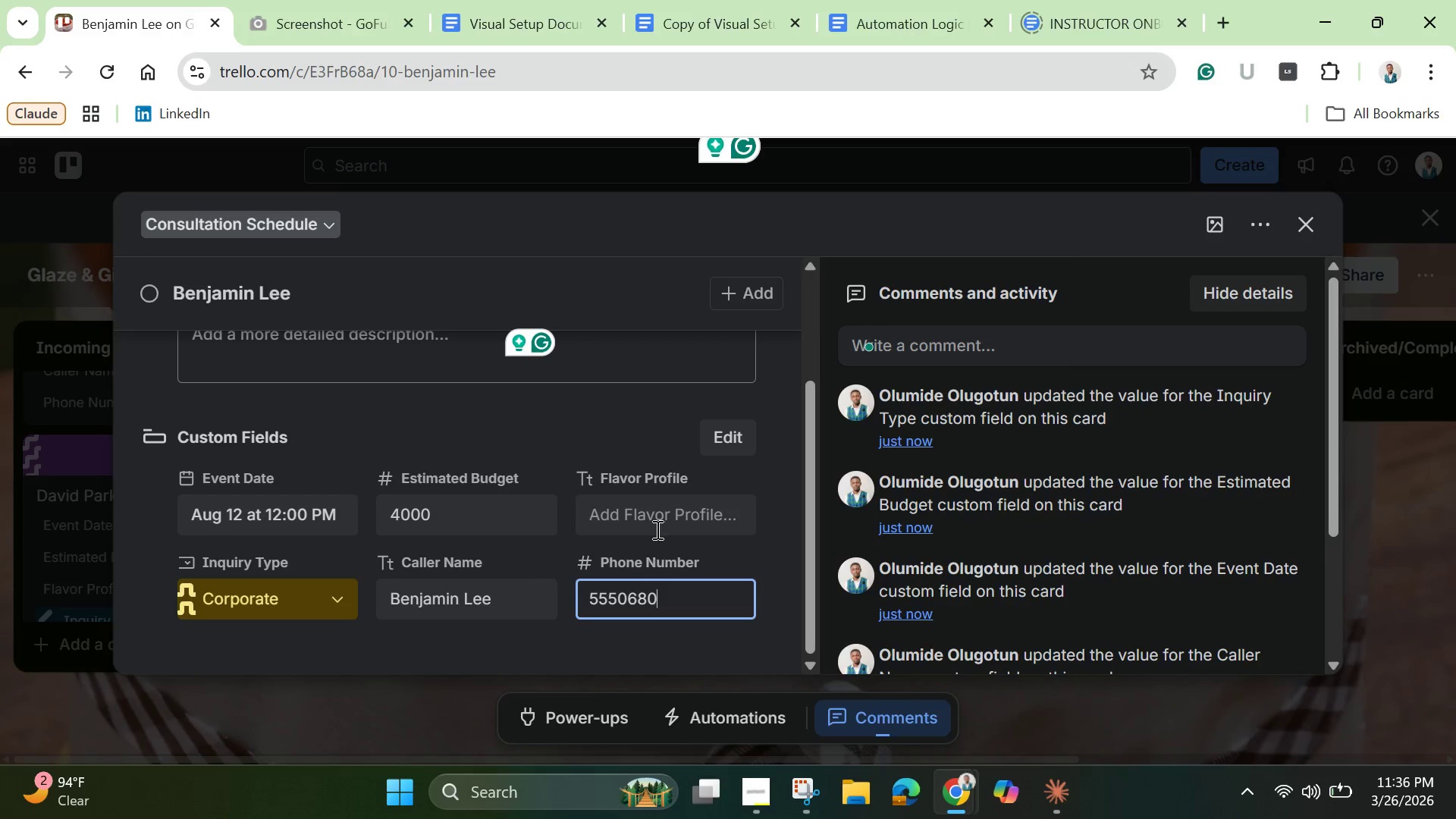 
left_click([648, 507])
 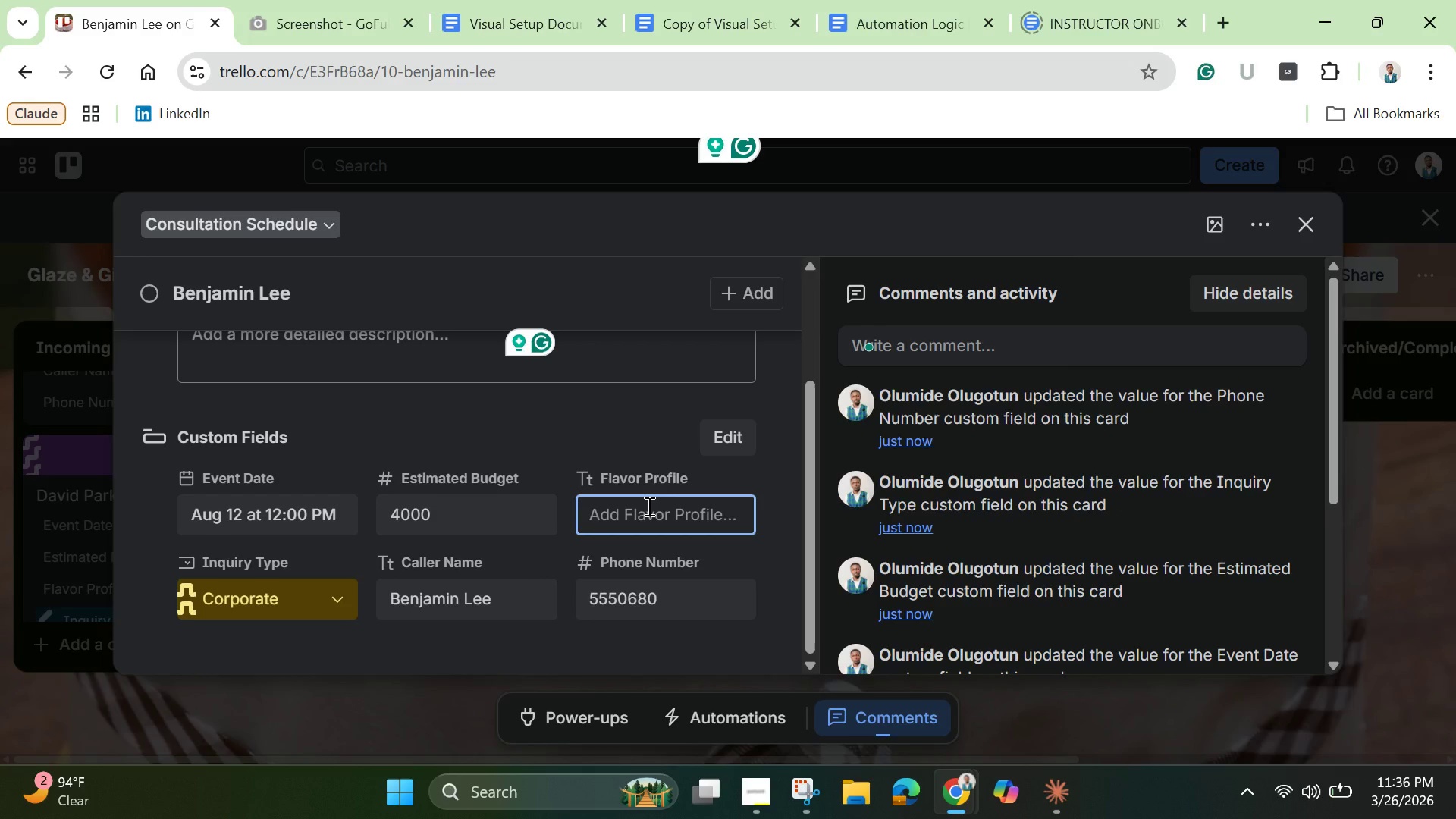 
type(Modern geometric design with champaign)
 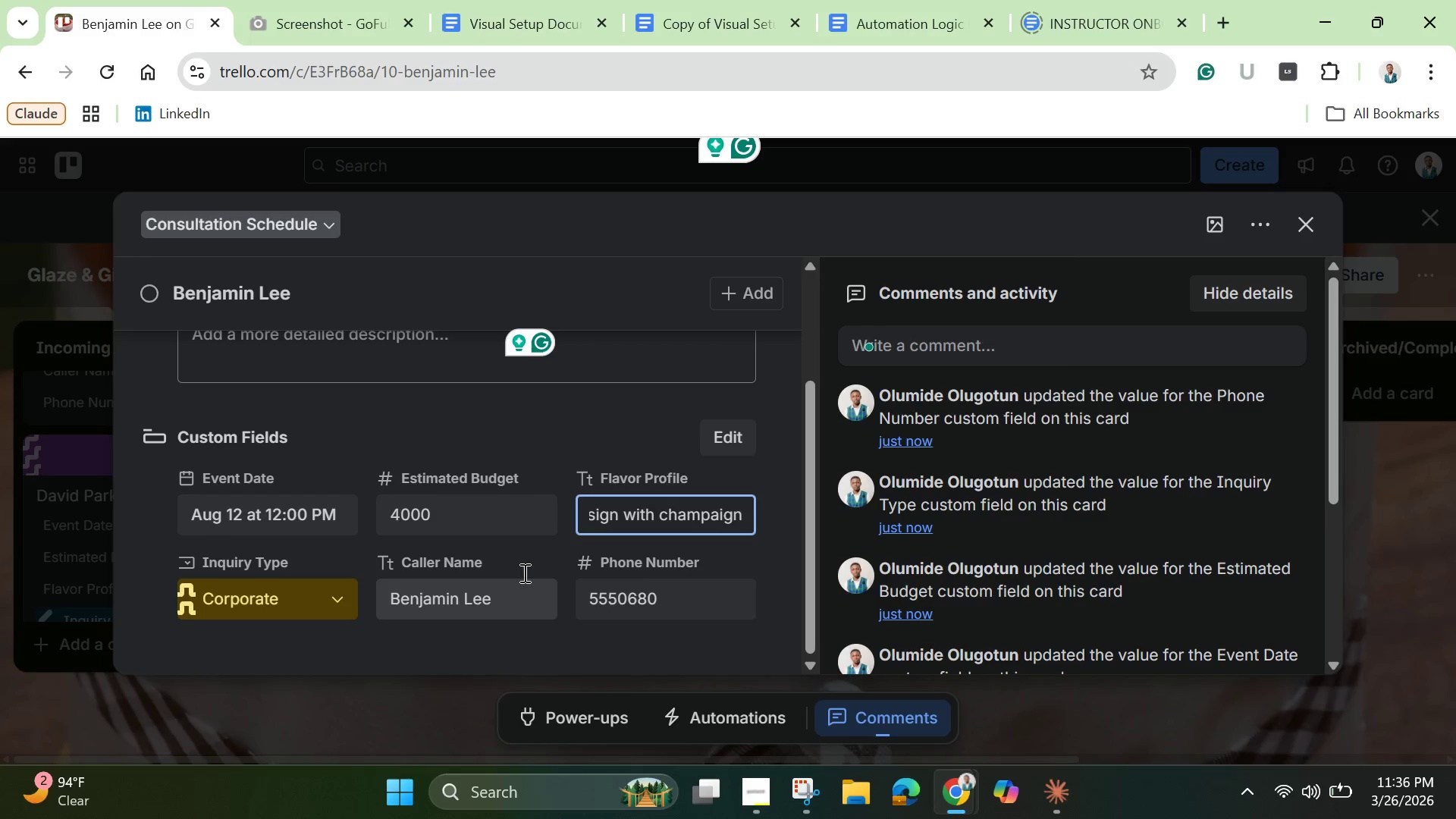 
wait(6.89)
 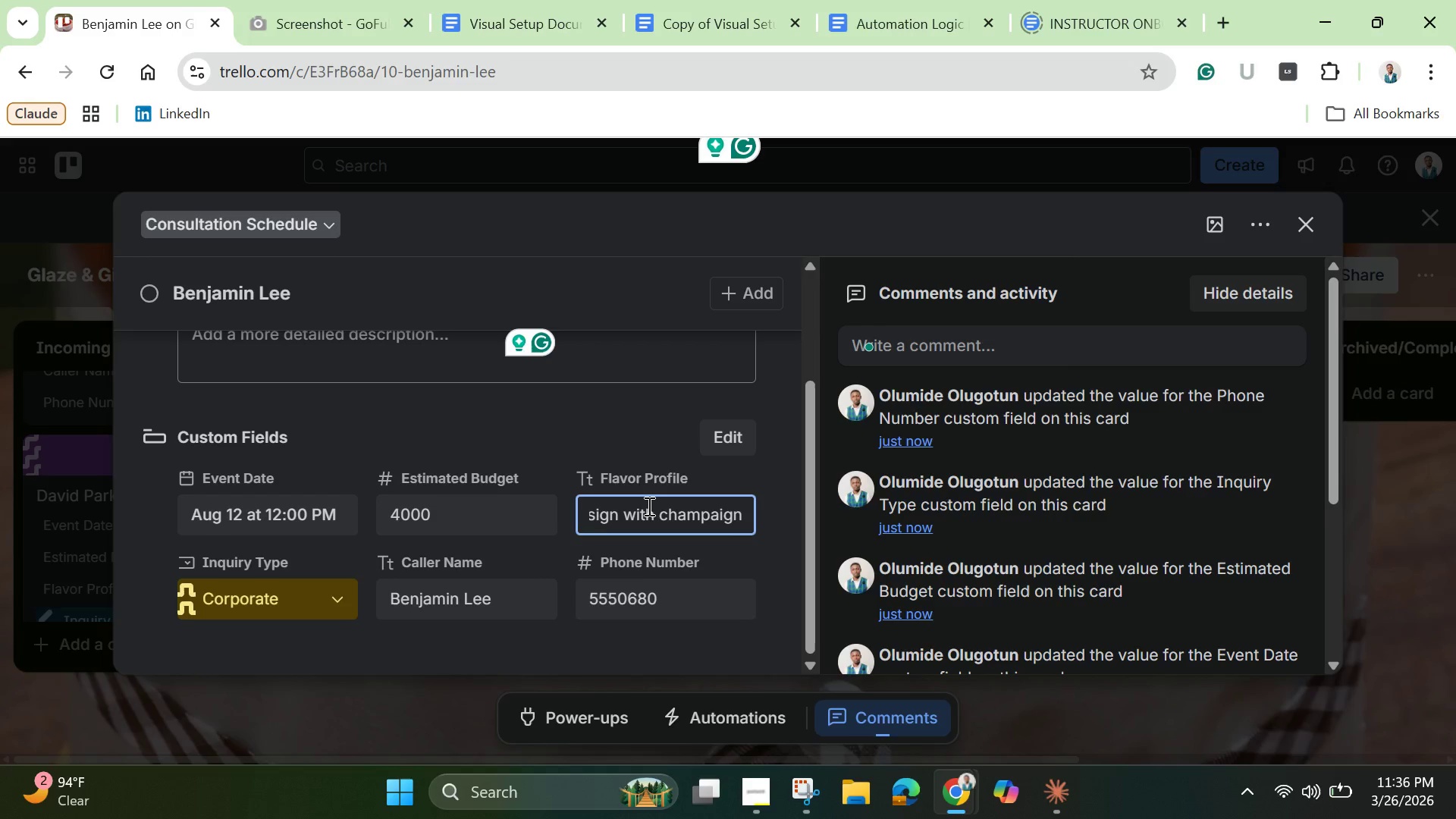 
left_click([526, 646])
 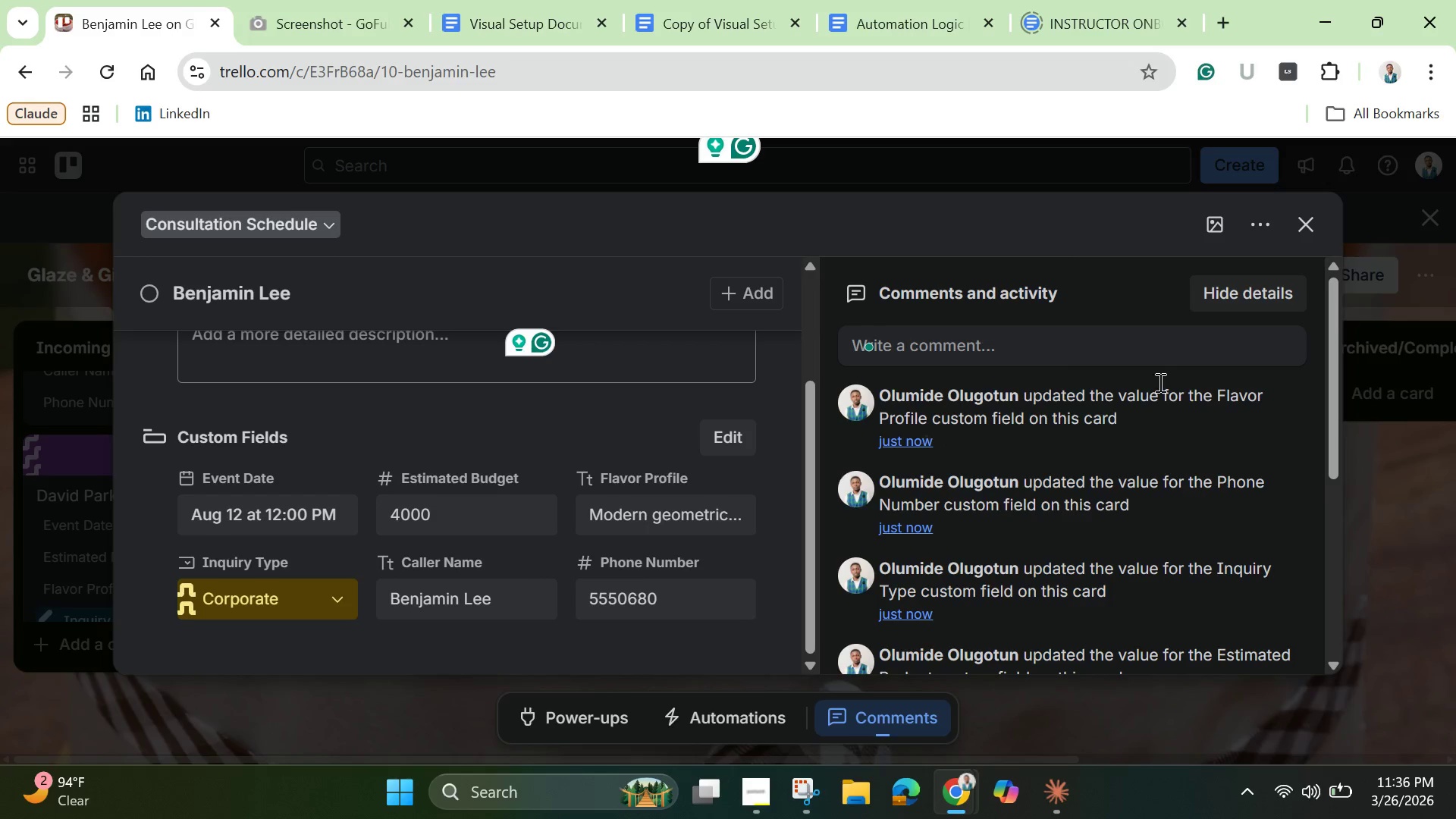 
left_click([1216, 222])
 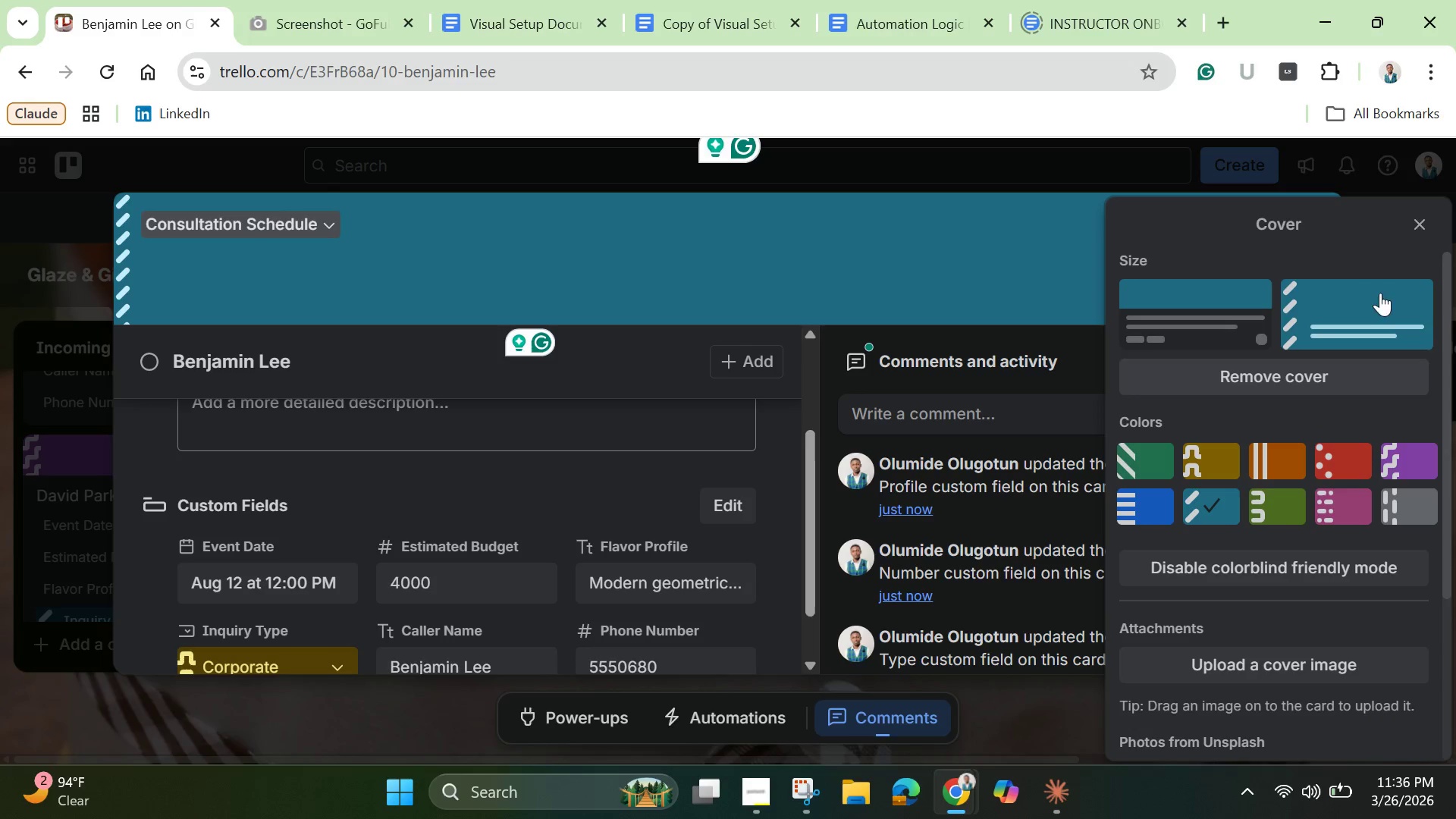 
left_click([1419, 224])
 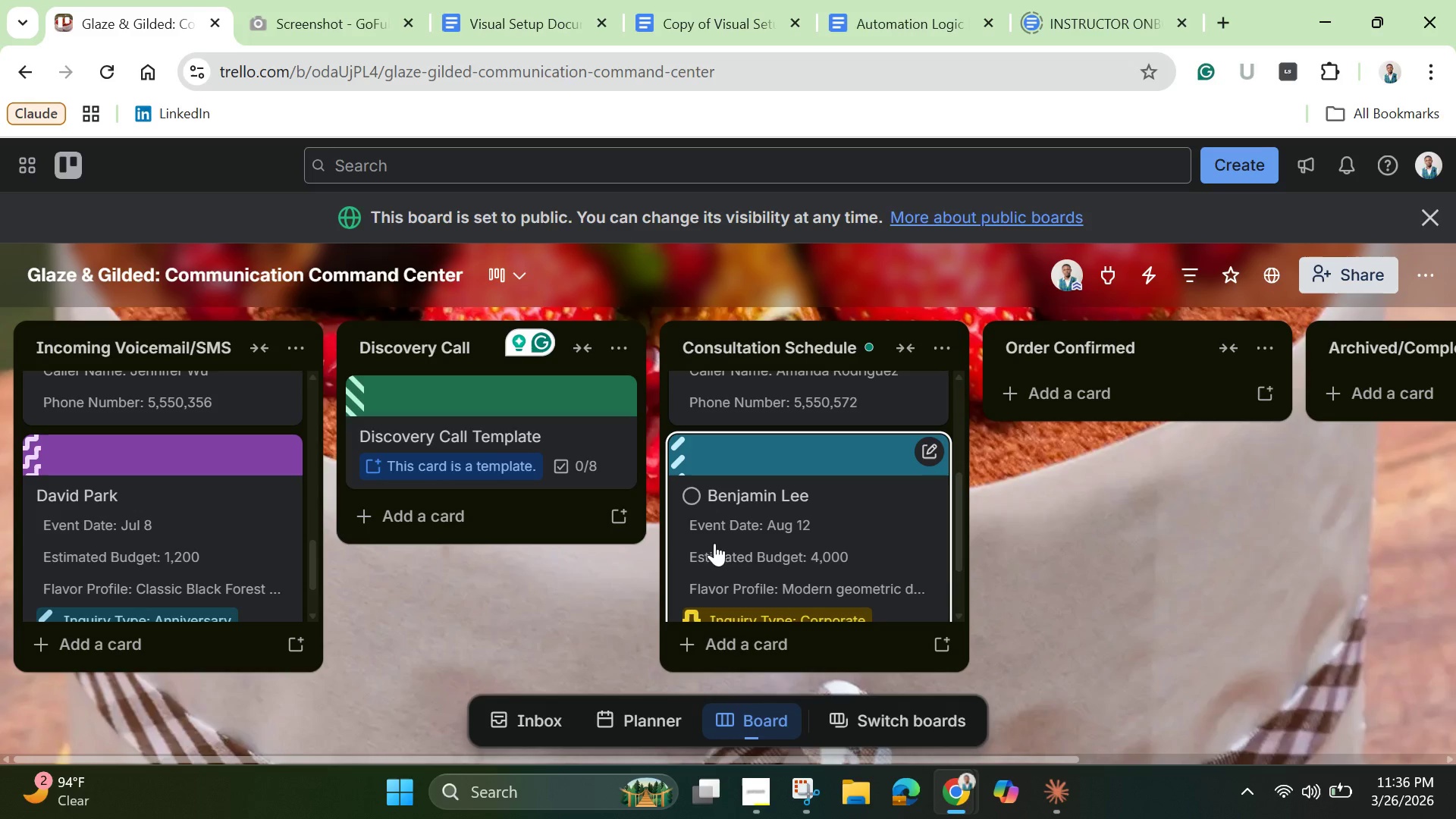 
scroll: coordinate [748, 563], scroll_direction: down, amount: 2.0
 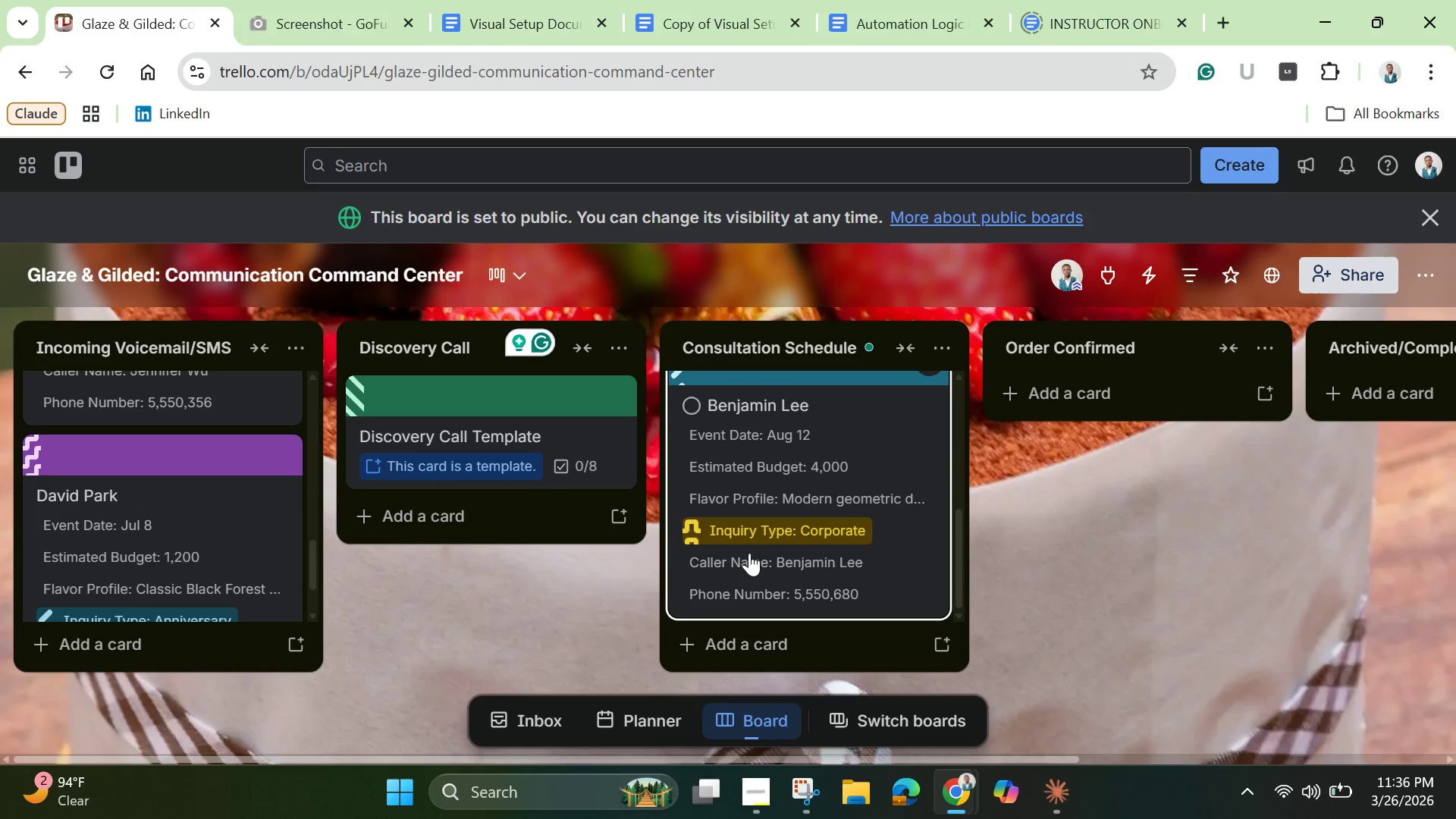 
left_click([749, 551])
 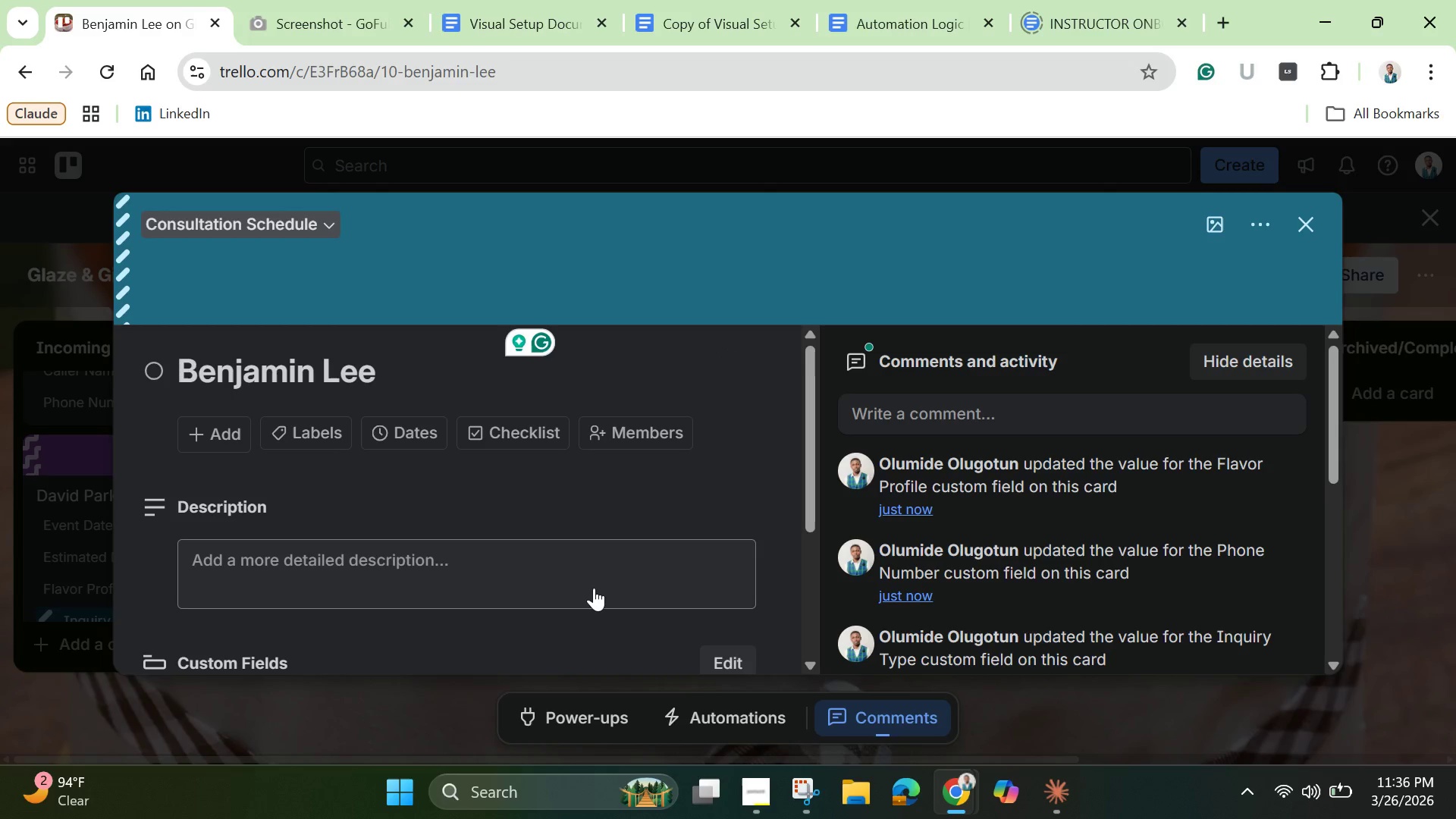 
scroll: coordinate [589, 570], scroll_direction: down, amount: 3.0
 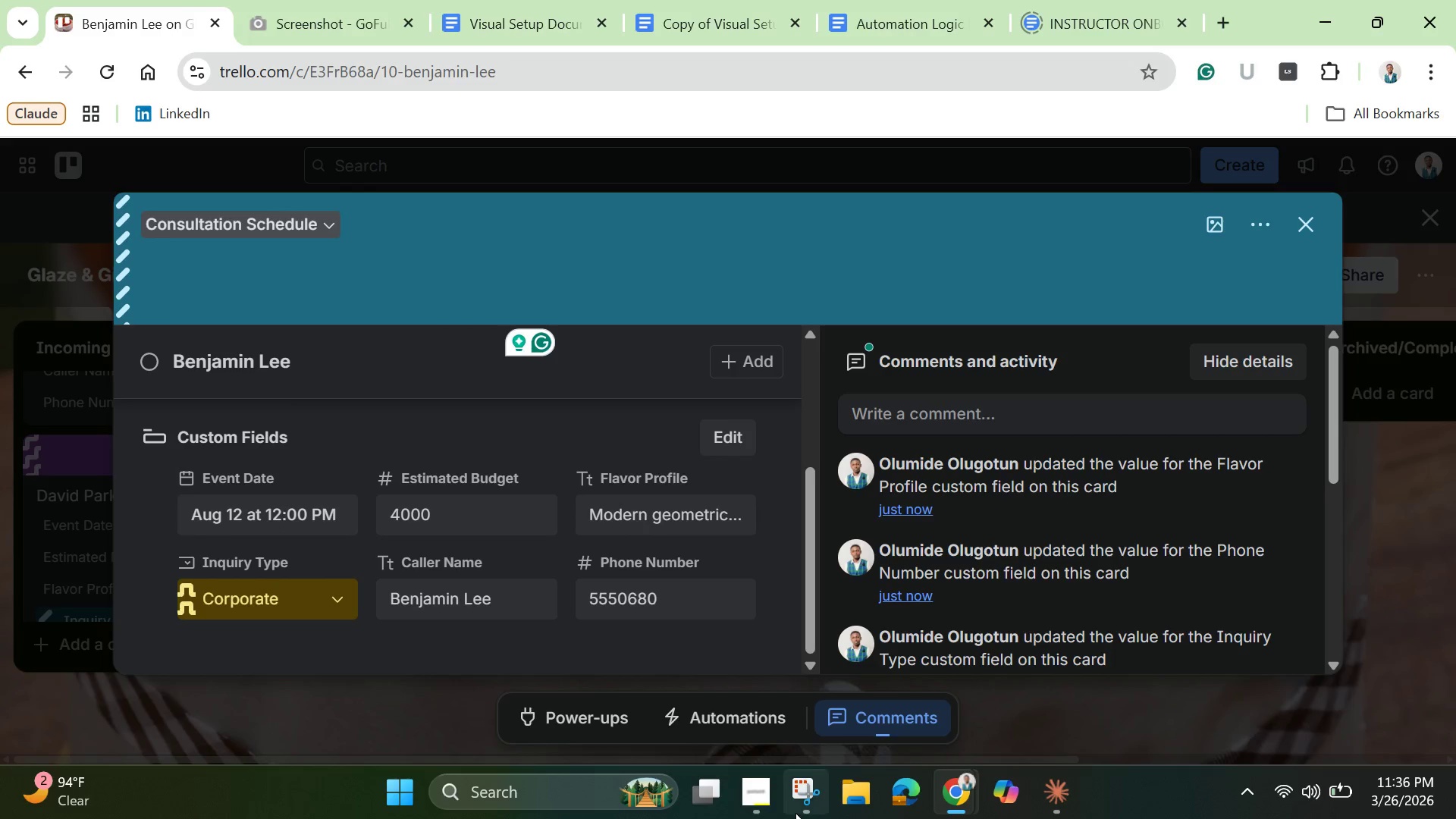 
left_click([761, 795])